 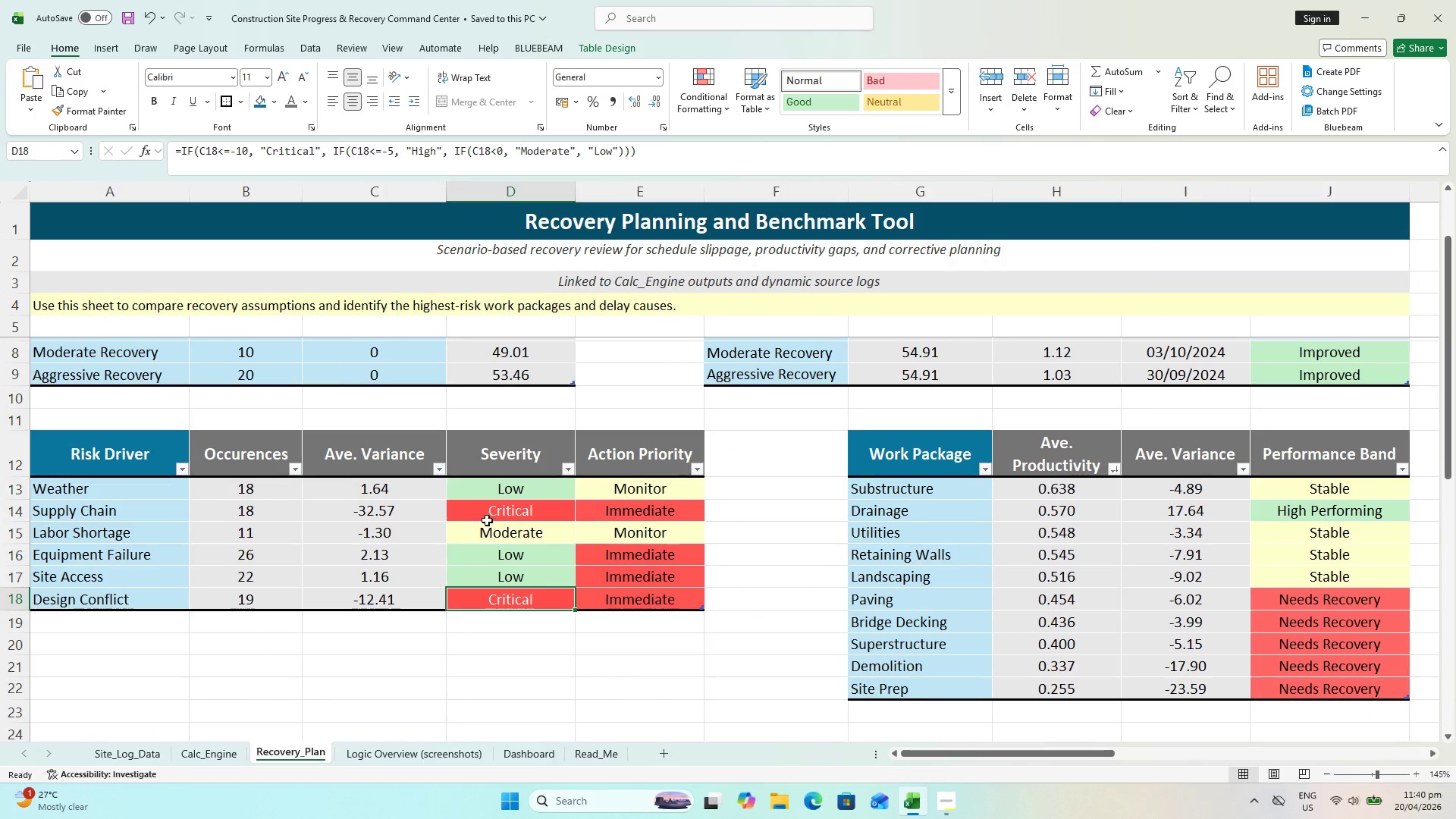 
triple_click([487, 520])
 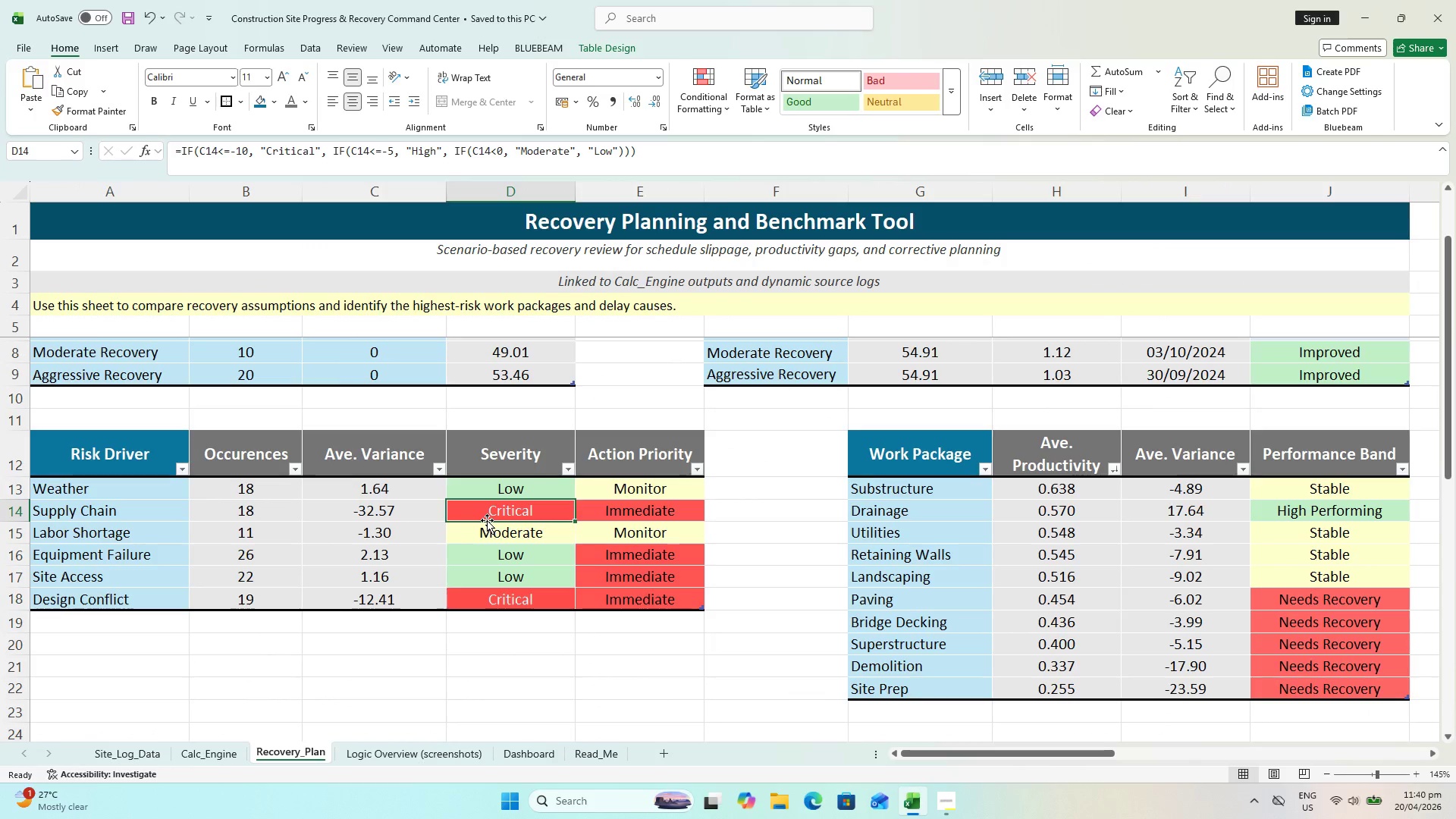 
left_click([487, 520])
 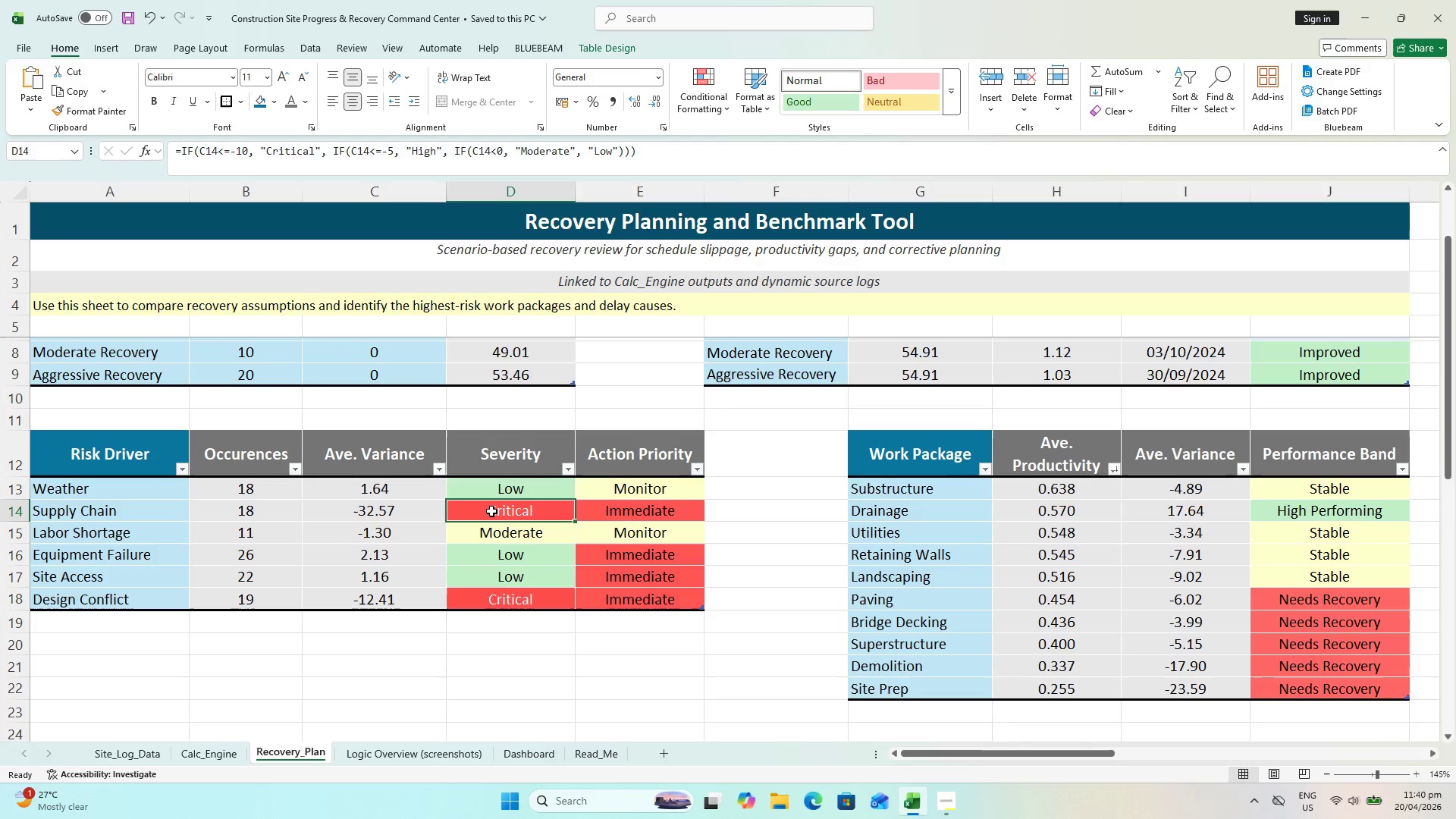 
double_click([491, 511])
 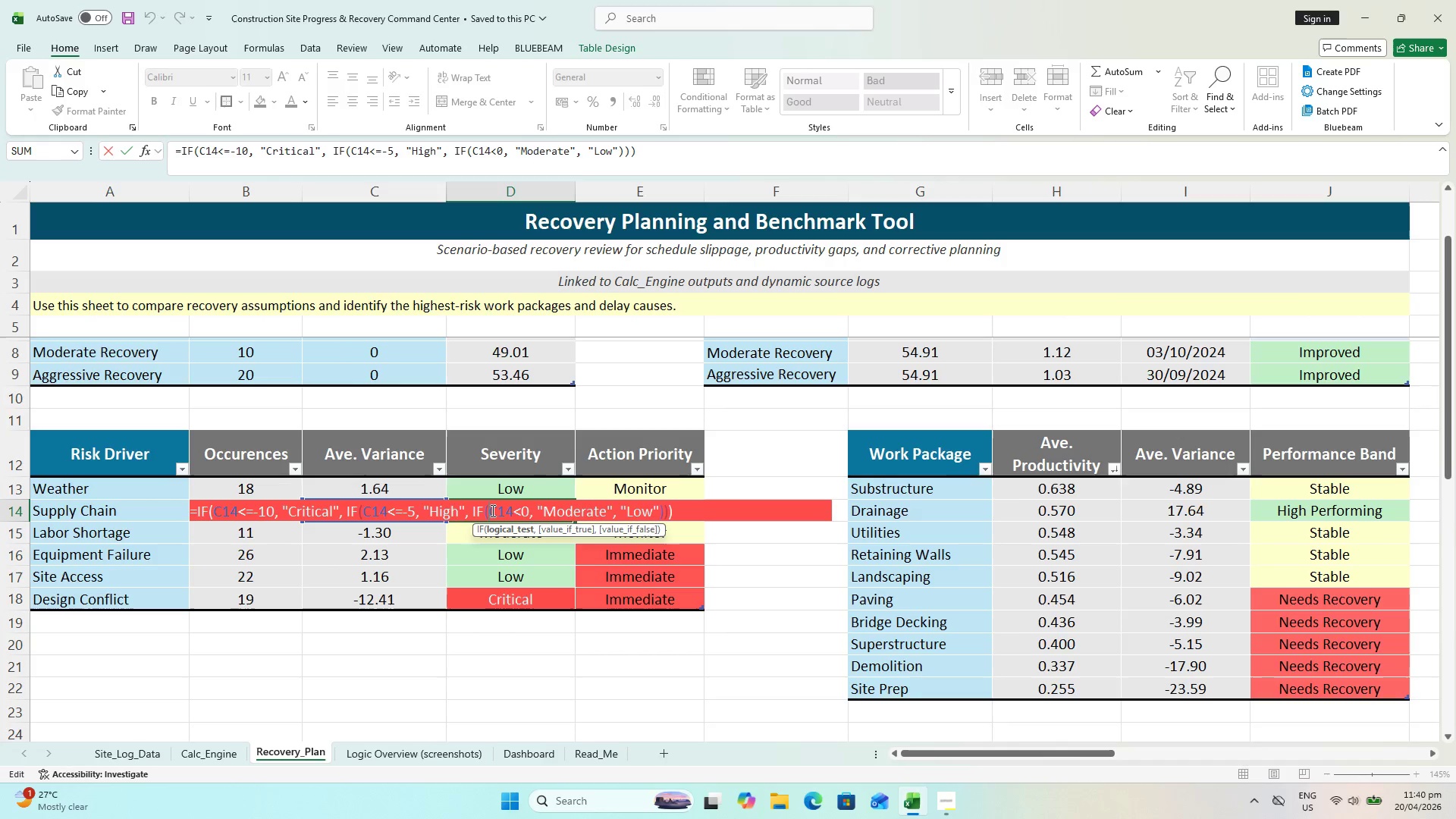 
key(Escape)
 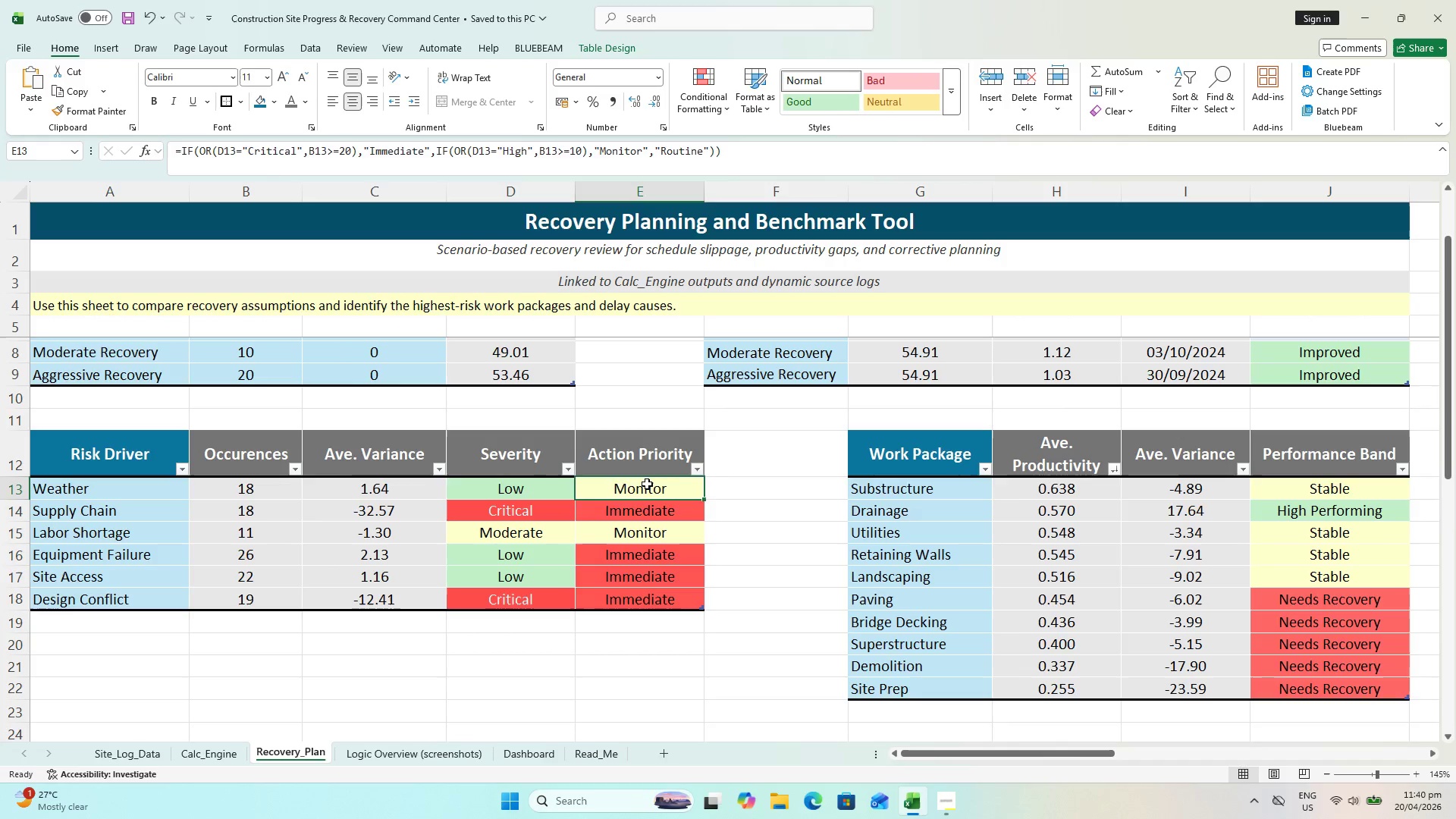 
double_click([647, 484])
 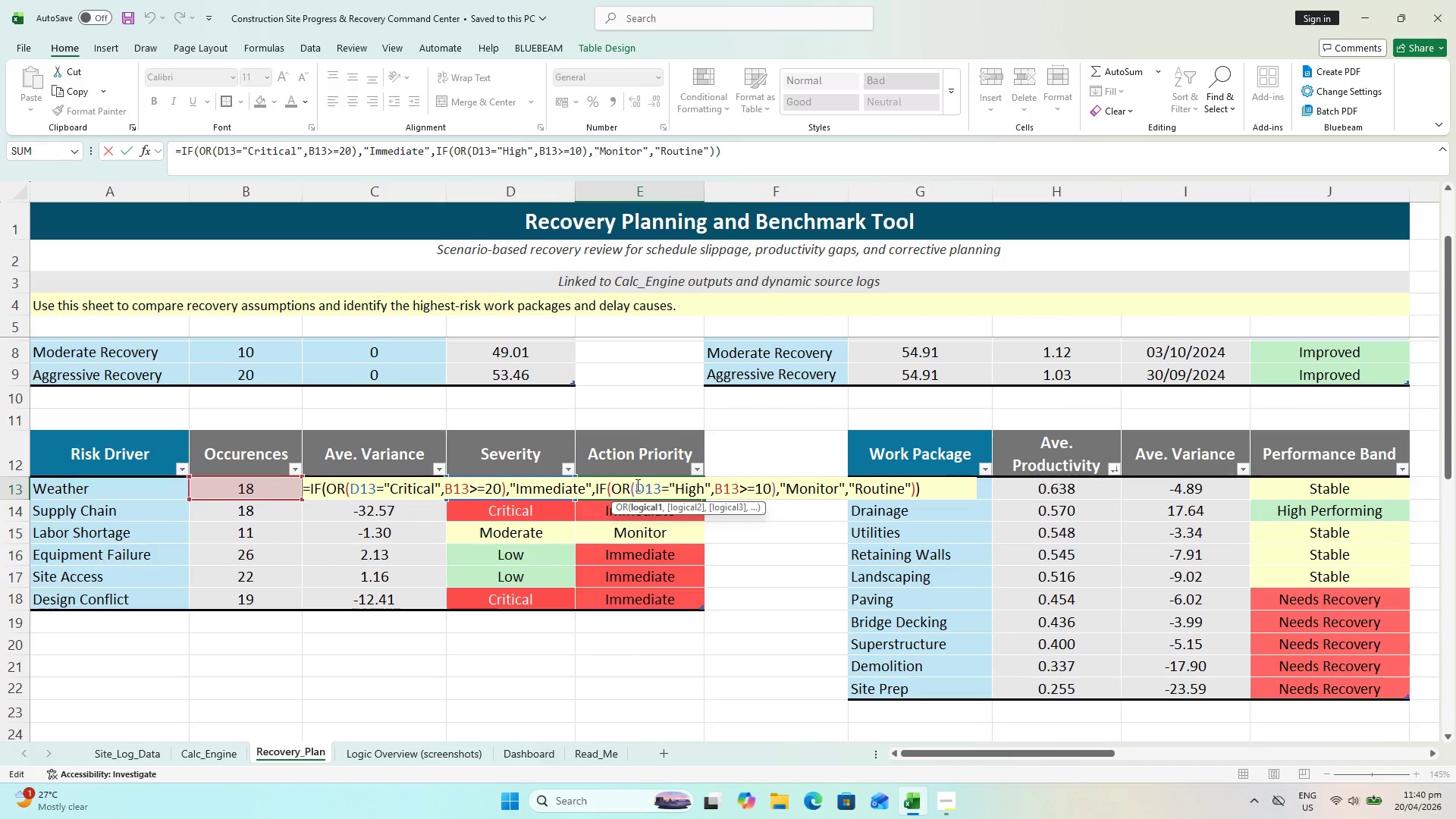 
key(Escape)
 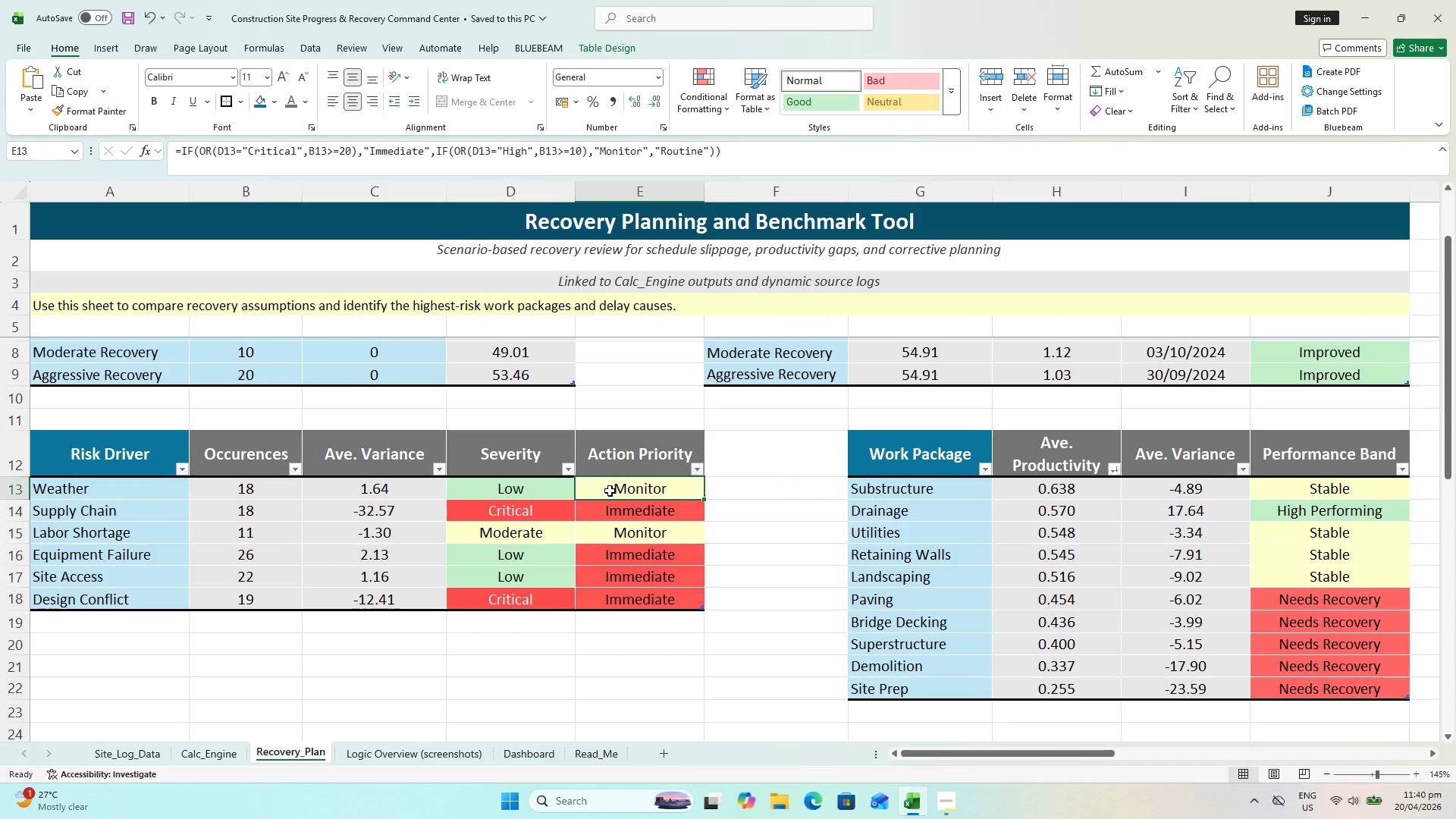 
double_click([610, 491])
 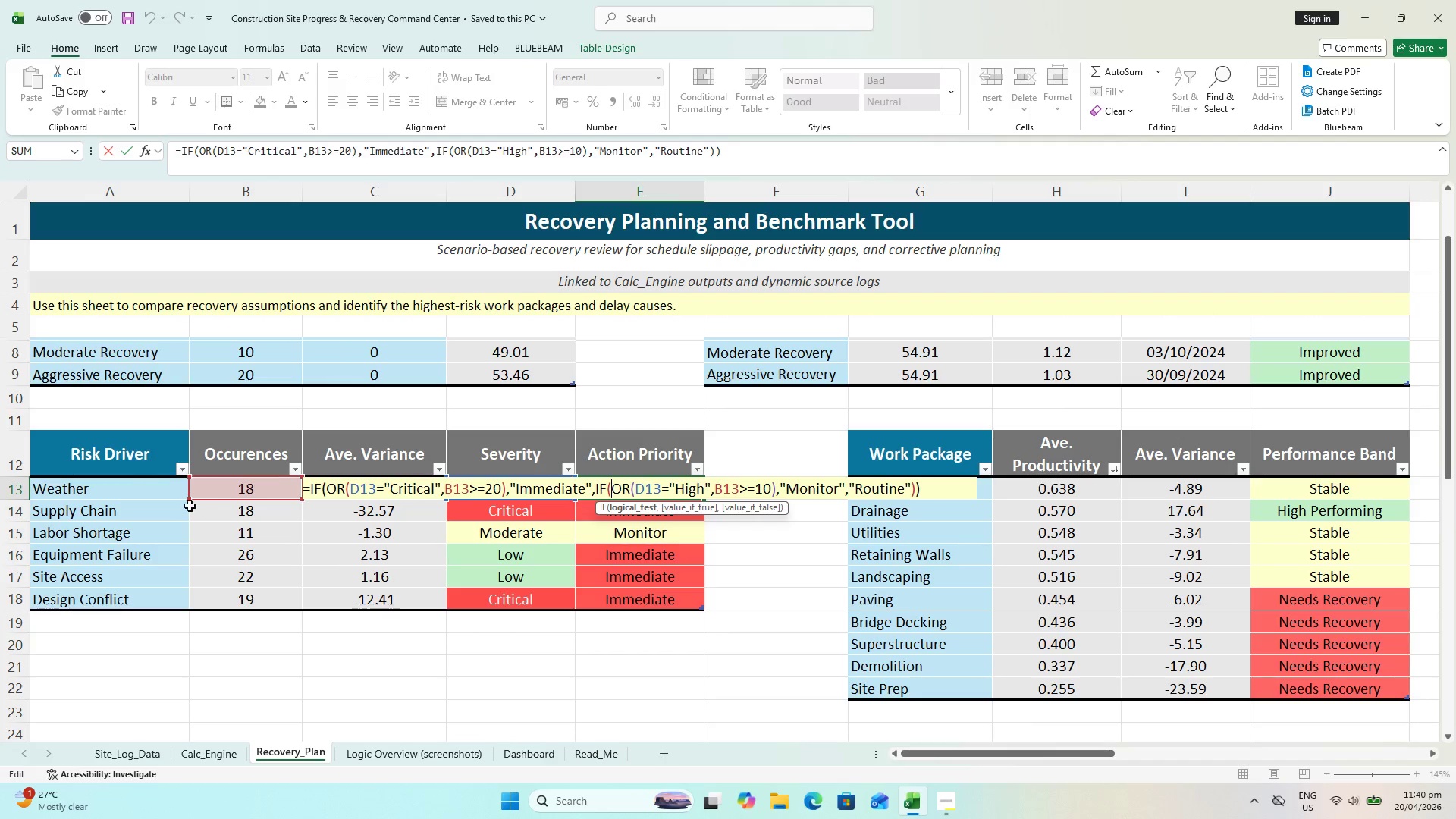 
key(Meta+Shift+ShiftLeft)
 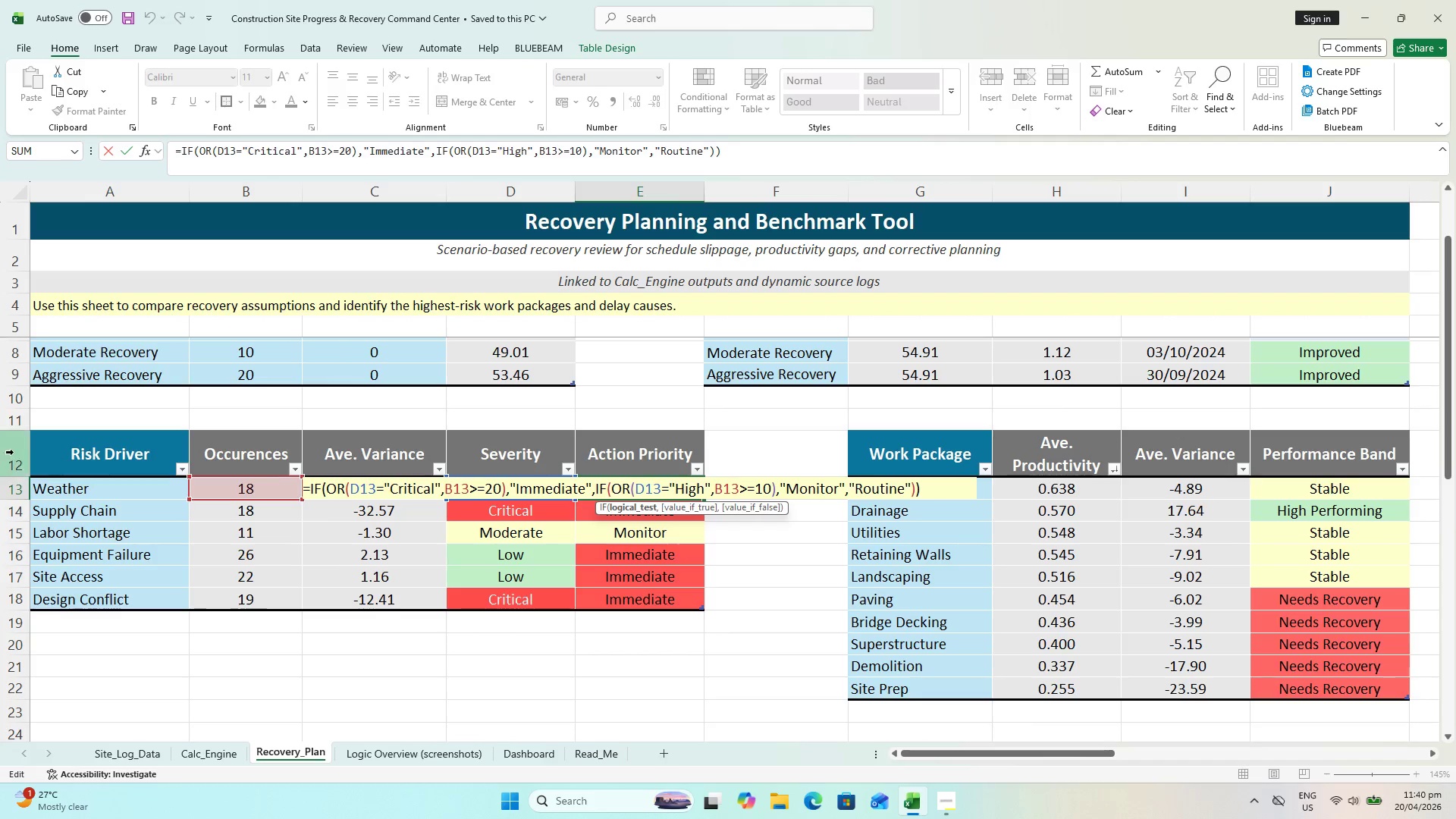 
key(Meta+Shift+S)
 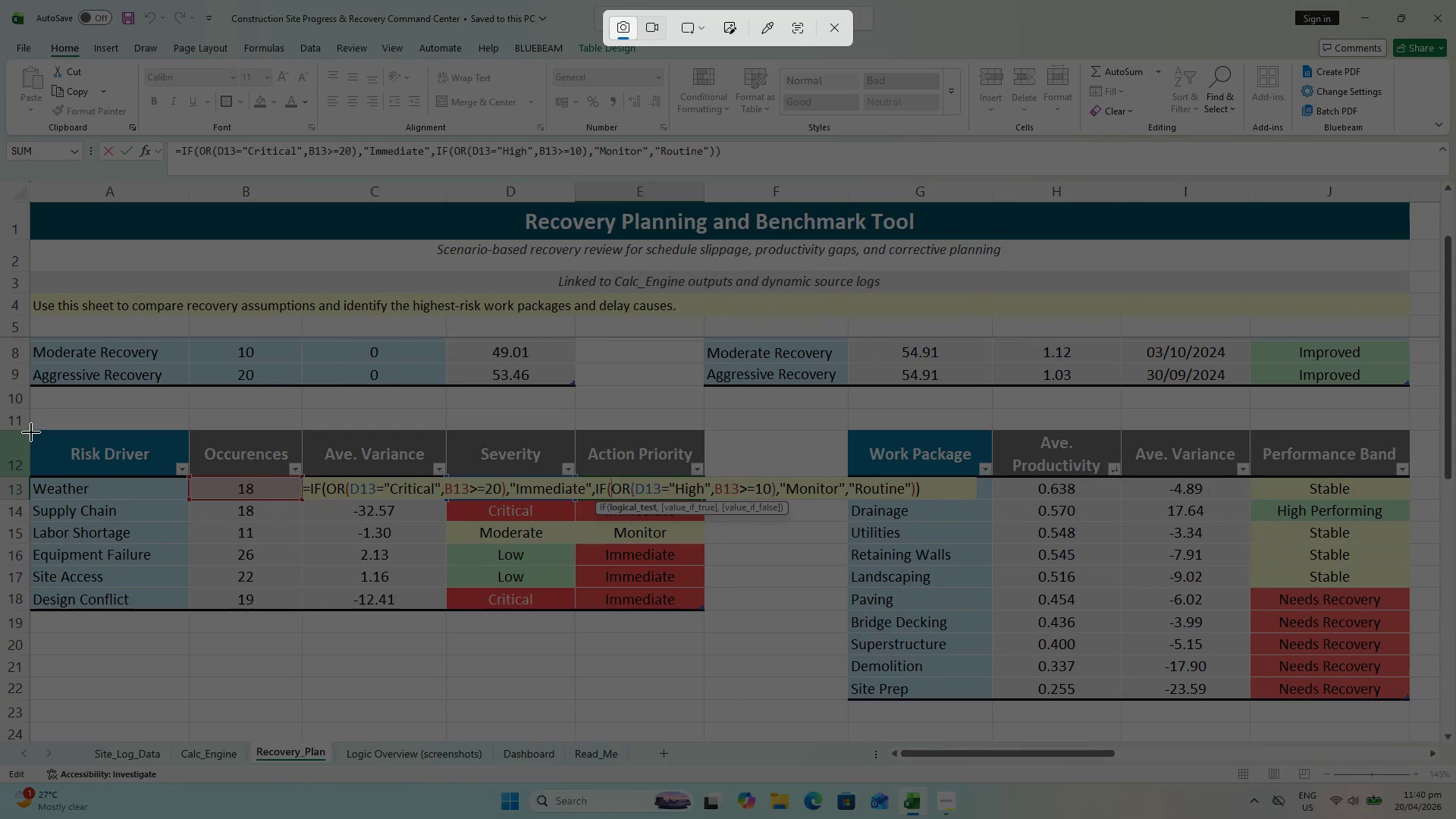 
left_click_drag(start_coordinate=[31, 431], to_coordinate=[708, 628])
 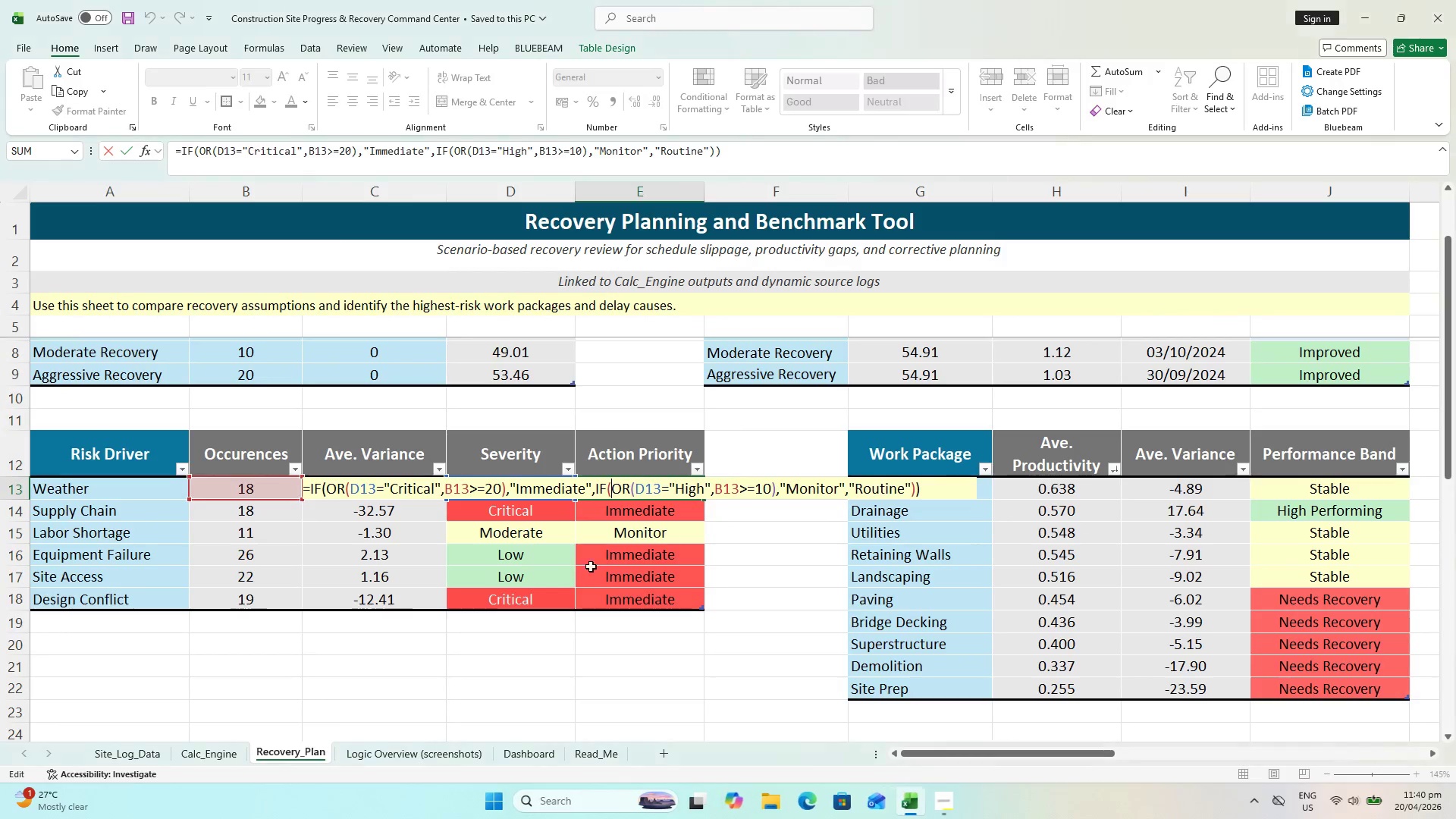 
key(Escape)
 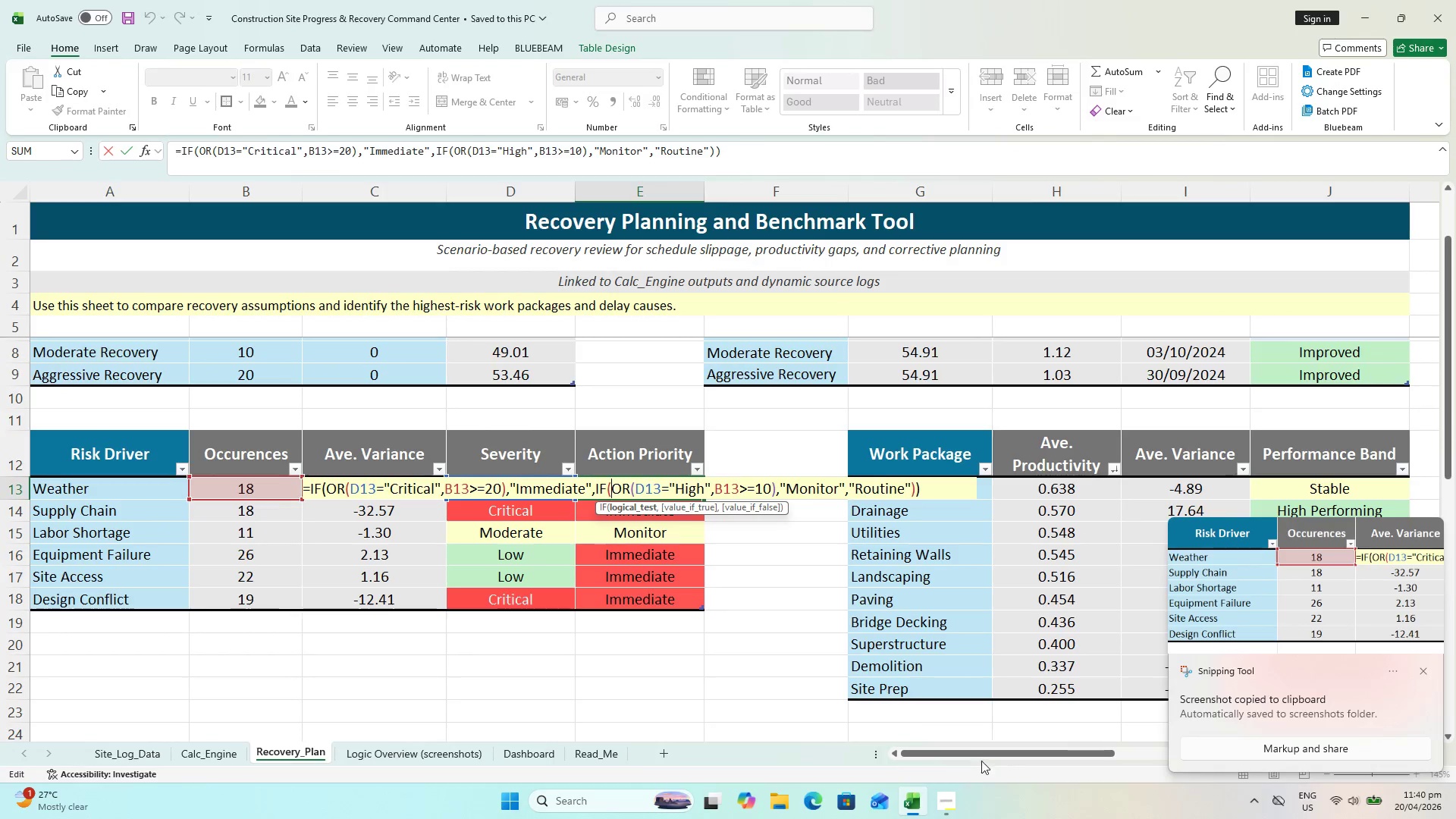 
hold_key(key=ControlLeft, duration=0.66)
 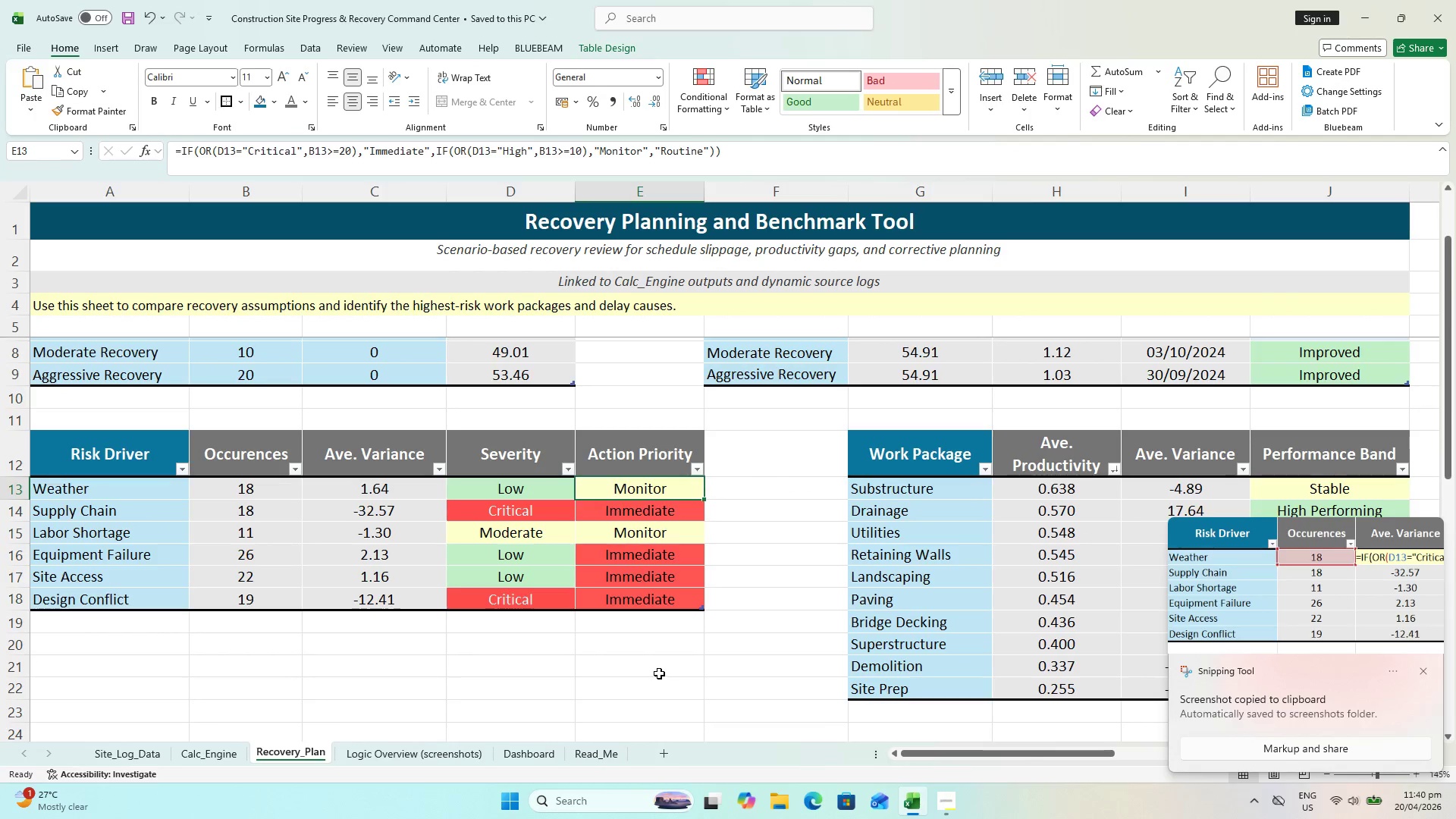 
key(Escape)
 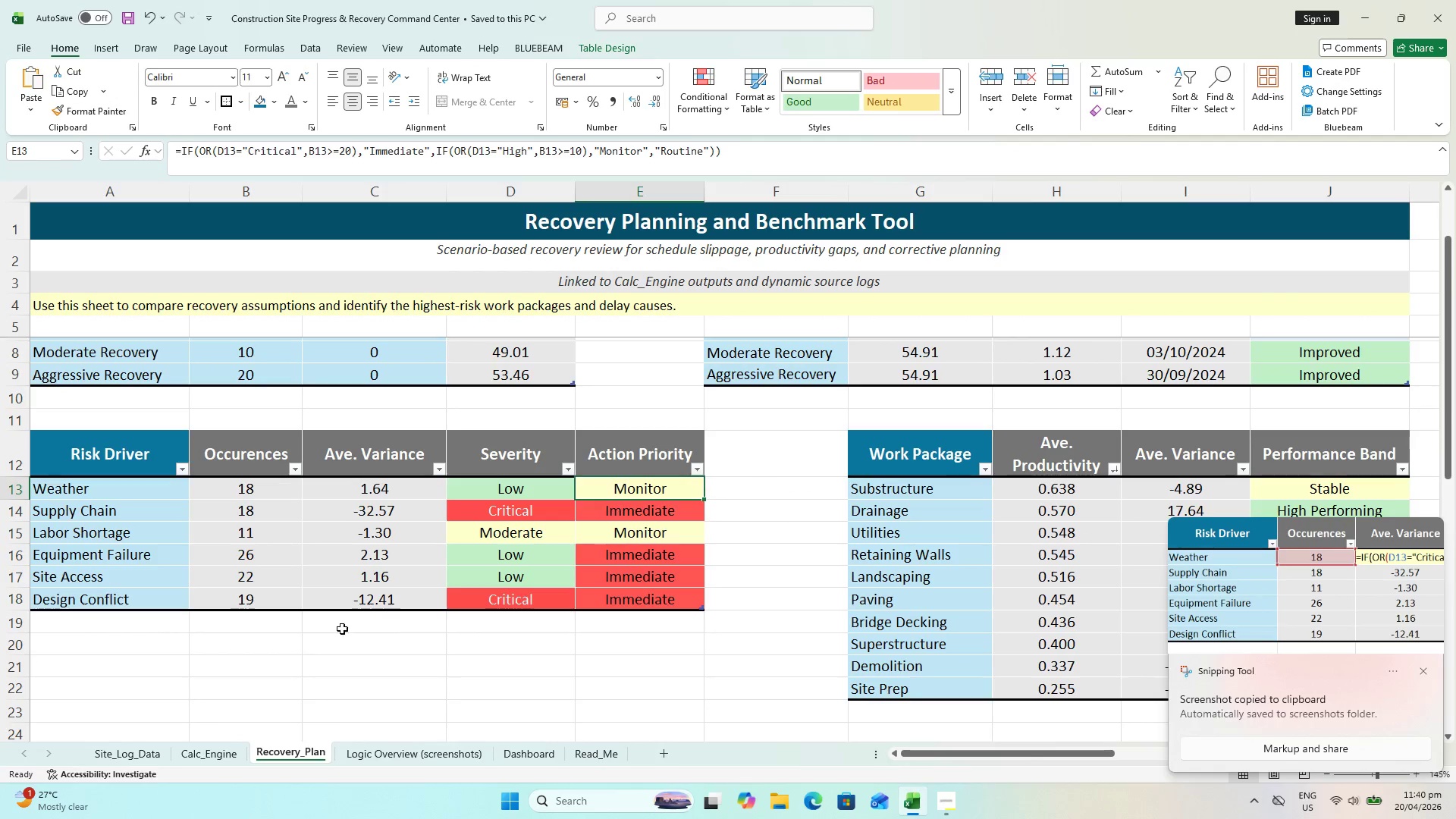 
scroll: coordinate [608, 639], scroll_direction: up, amount: 2.0
 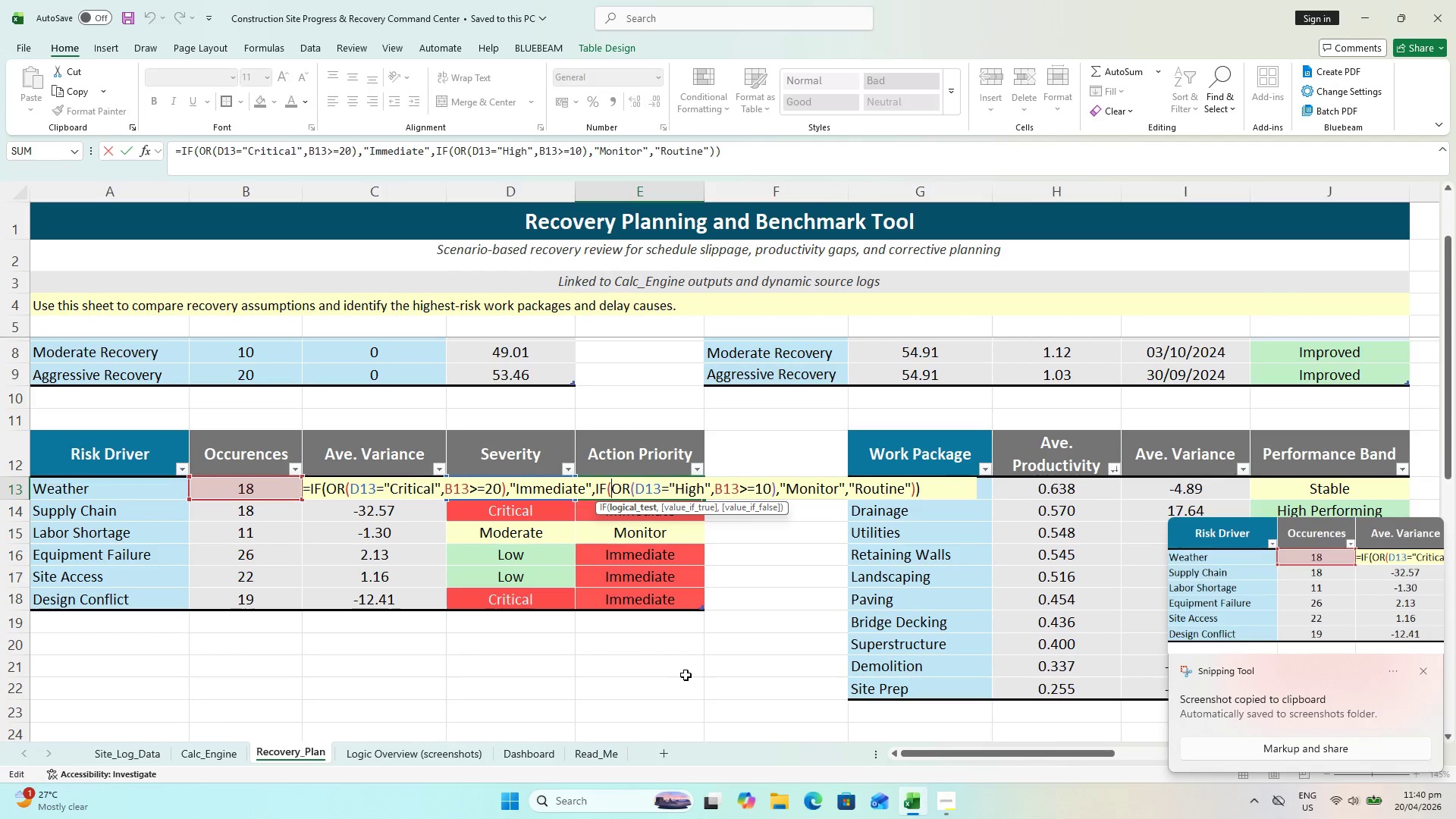 
hold_key(key=ControlLeft, duration=0.61)
scroll: coordinate [329, 596], scroll_direction: up, amount: 1.0
 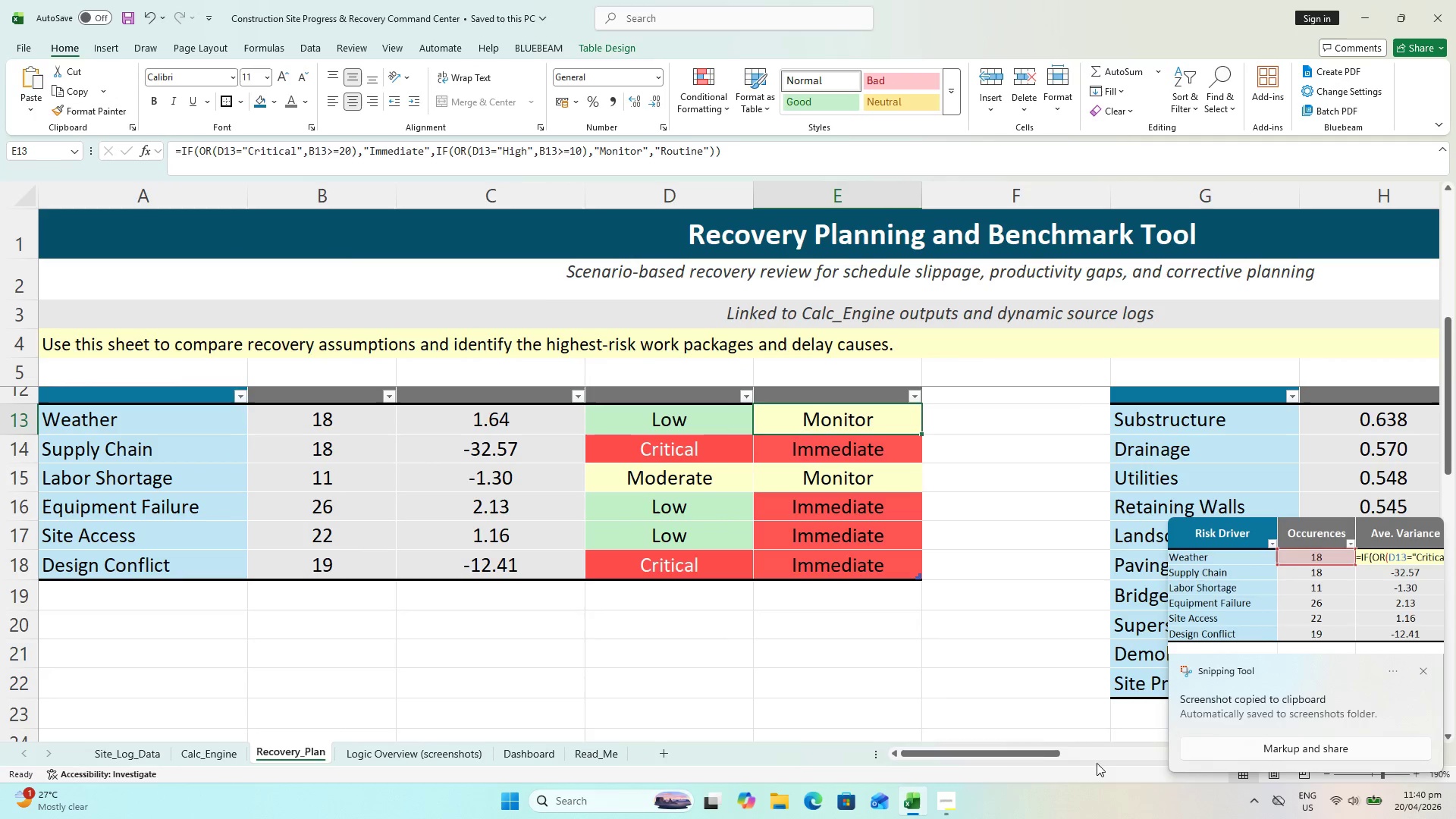 
left_click_drag(start_coordinate=[1014, 754], to_coordinate=[981, 749])
 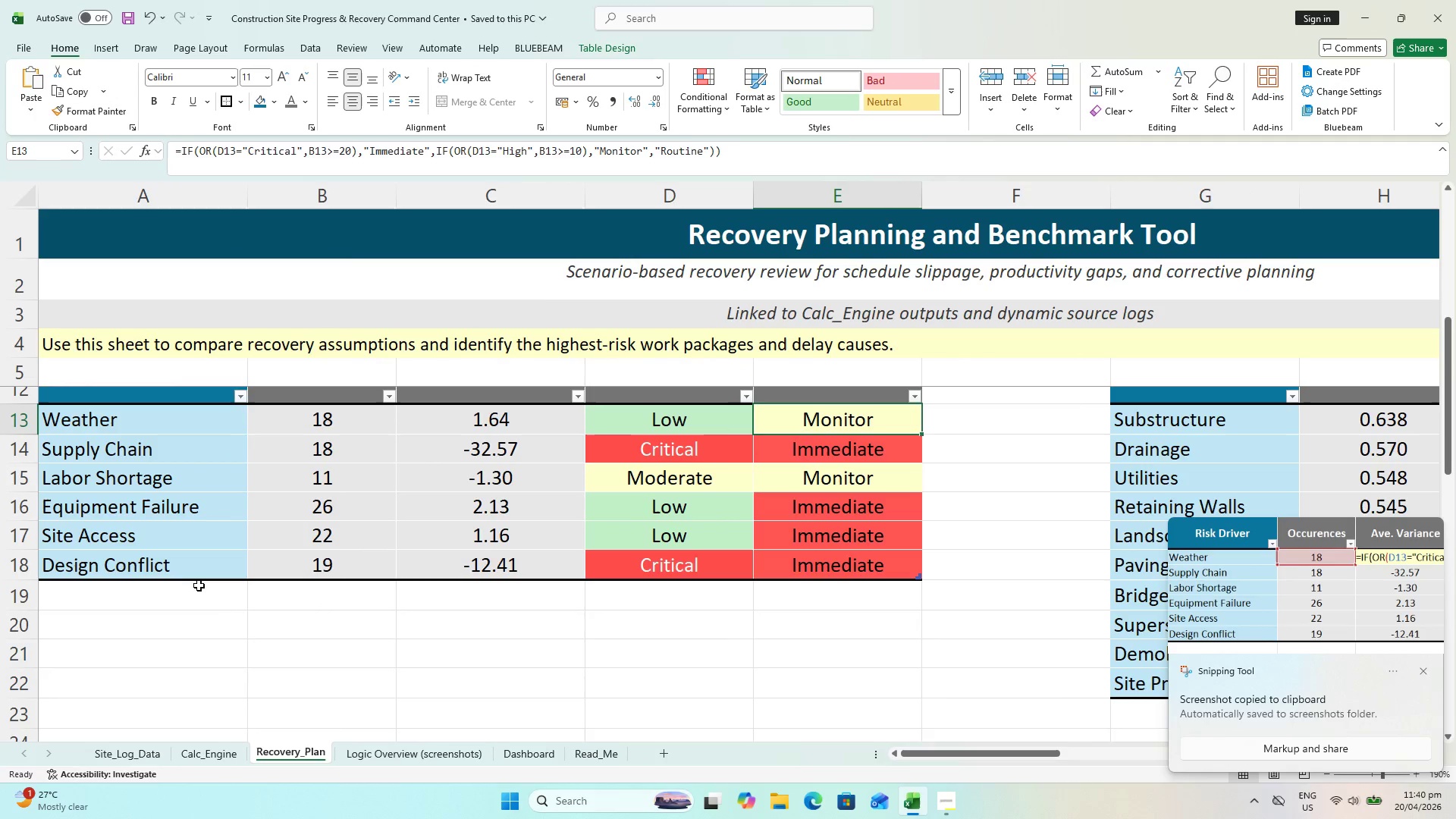 
hold_key(key=ControlLeft, duration=0.92)
scroll: coordinate [126, 565], scroll_direction: up, amount: 1.0
 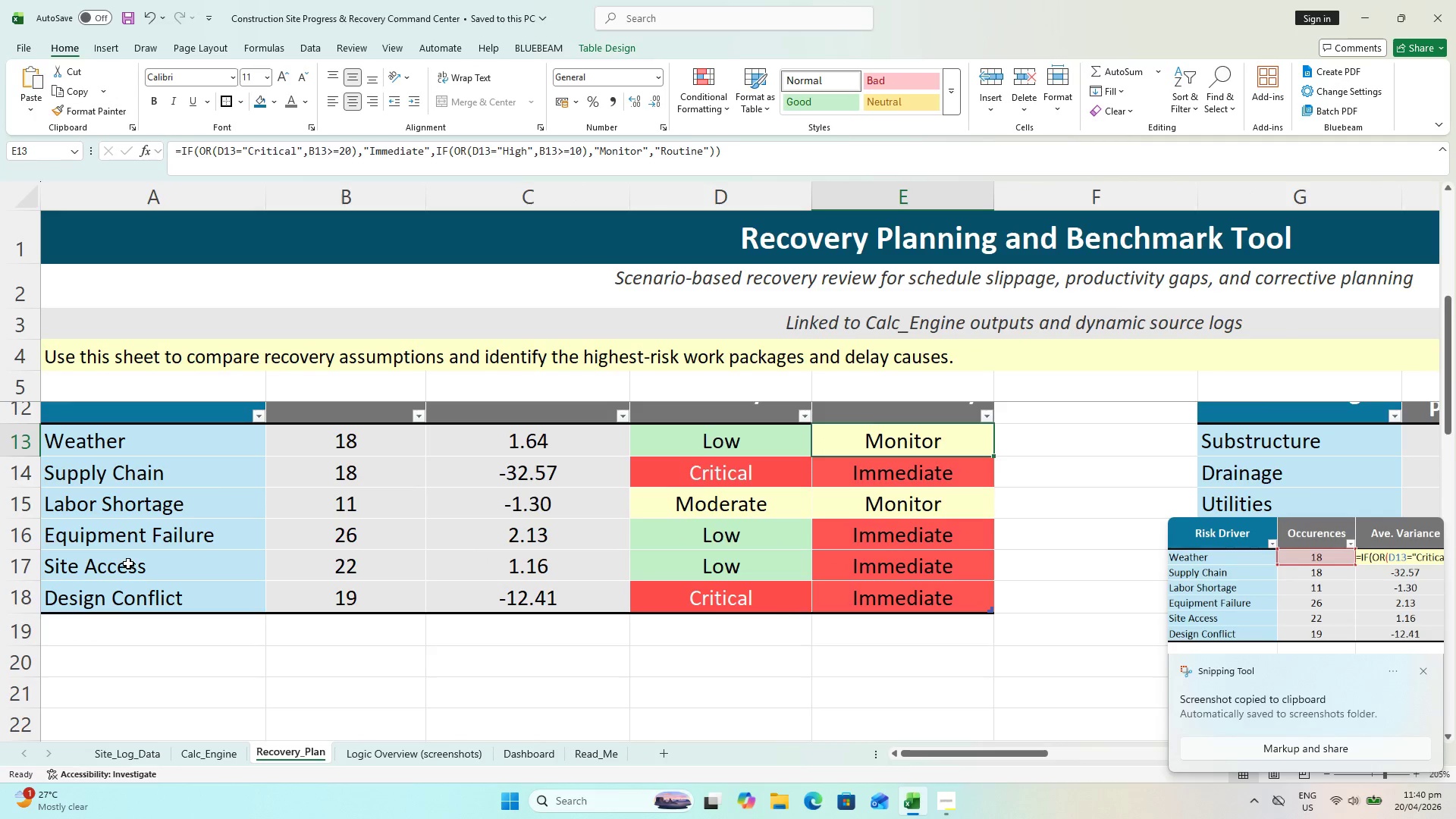 
hold_key(key=ControlLeft, duration=0.88)
scroll: coordinate [128, 563], scroll_direction: up, amount: 1.0
 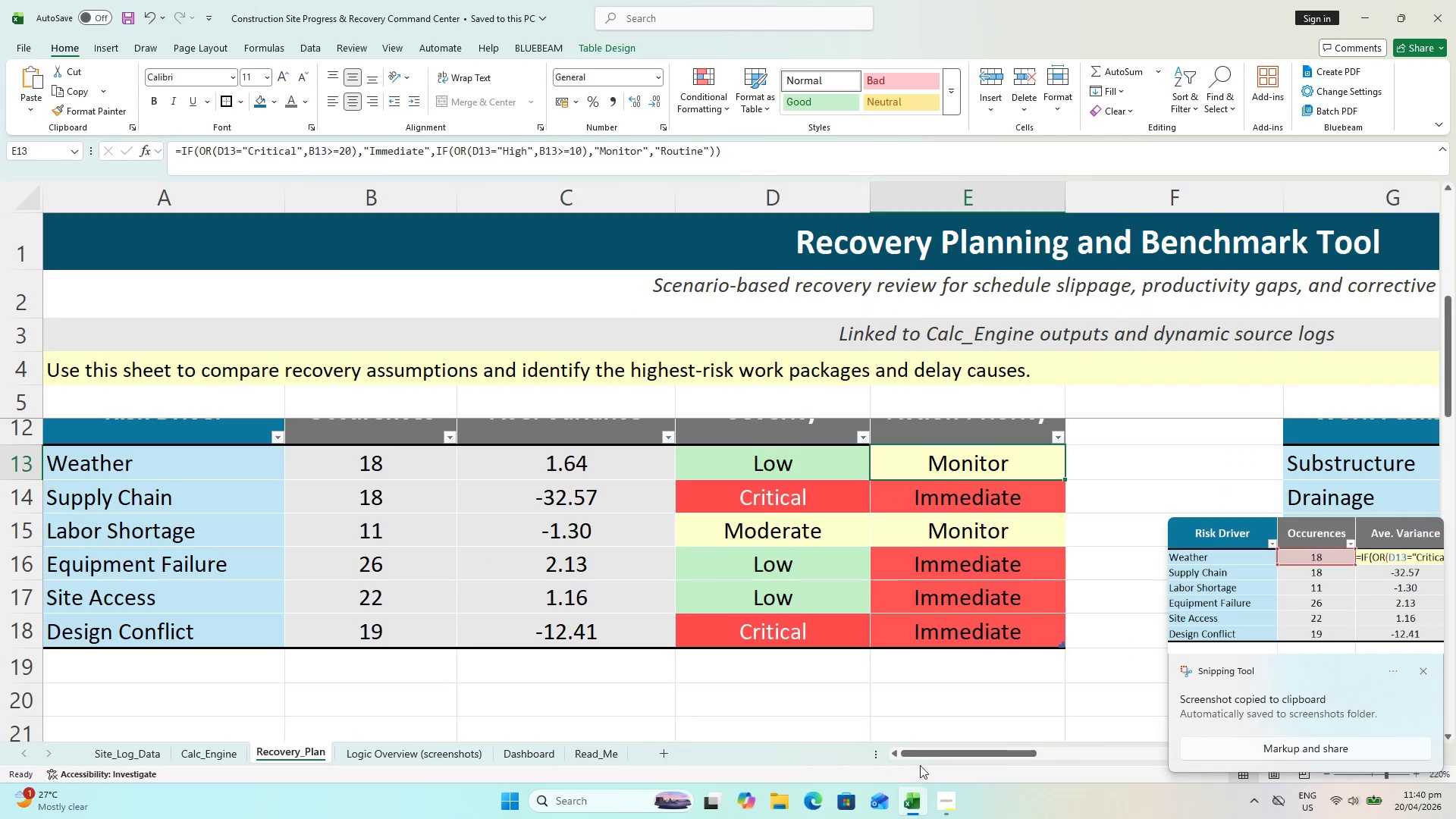 
left_click_drag(start_coordinate=[916, 755], to_coordinate=[797, 757])
 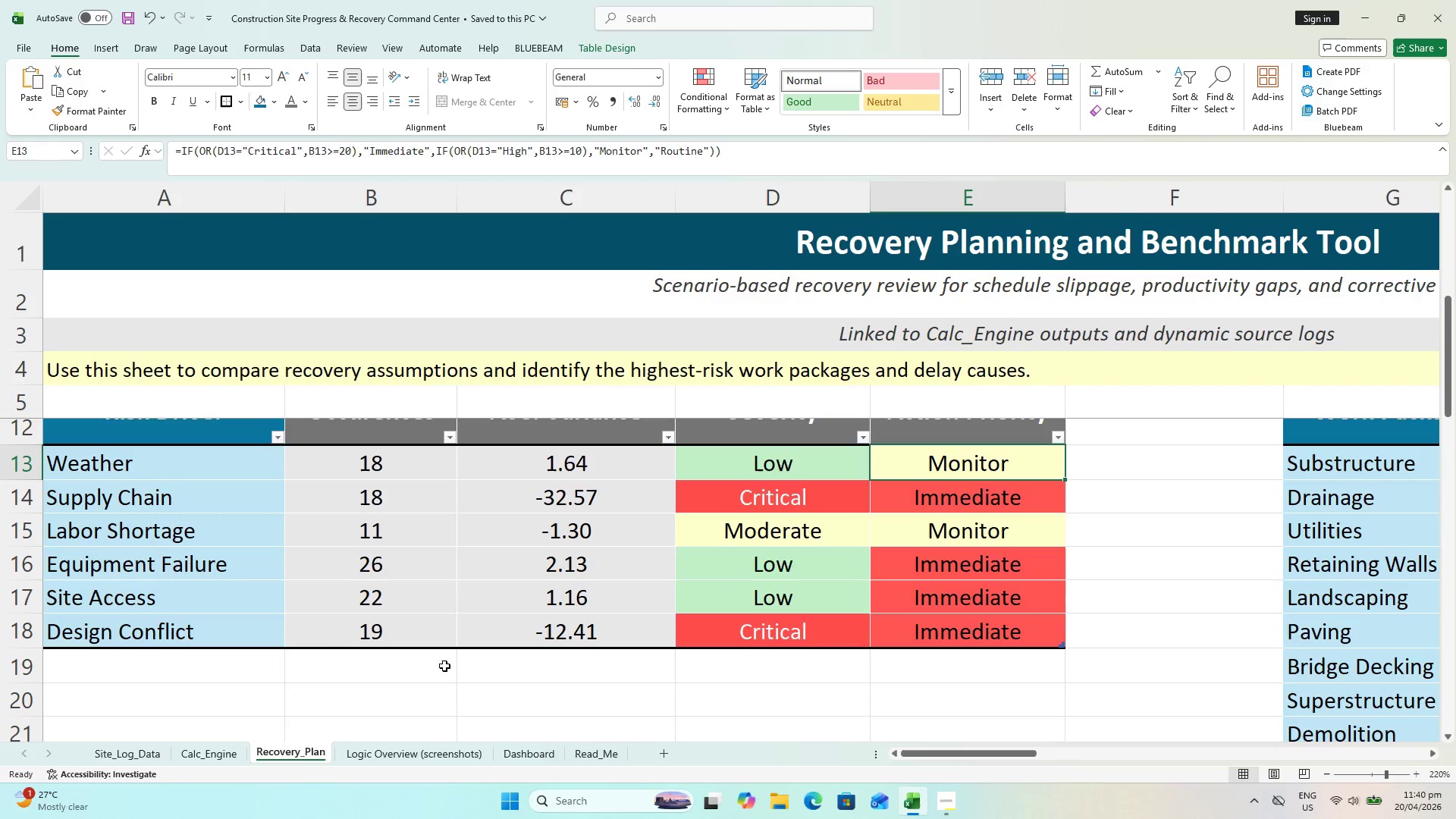 
key(Meta+Shift+S)
 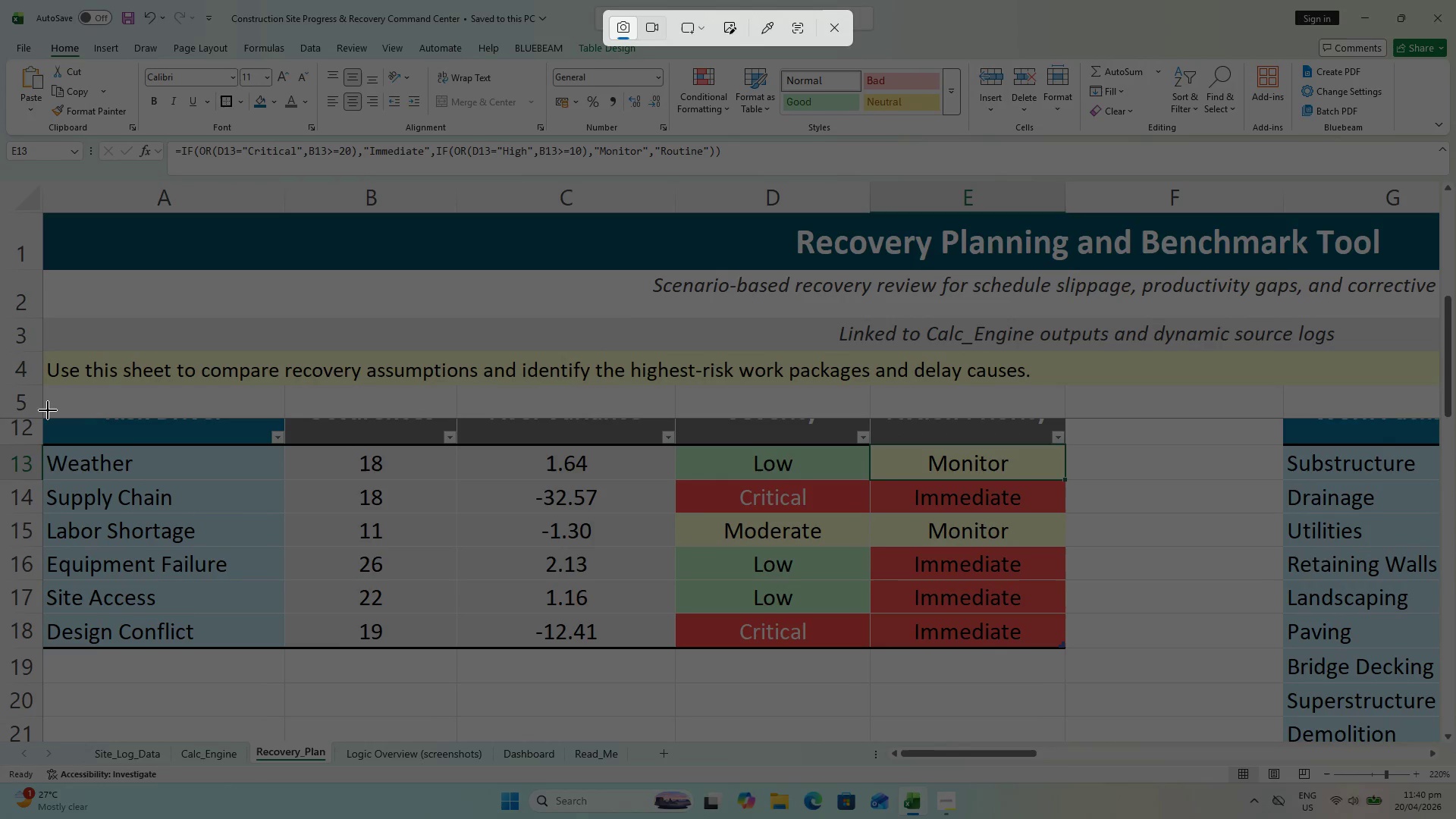 
key(Escape)
 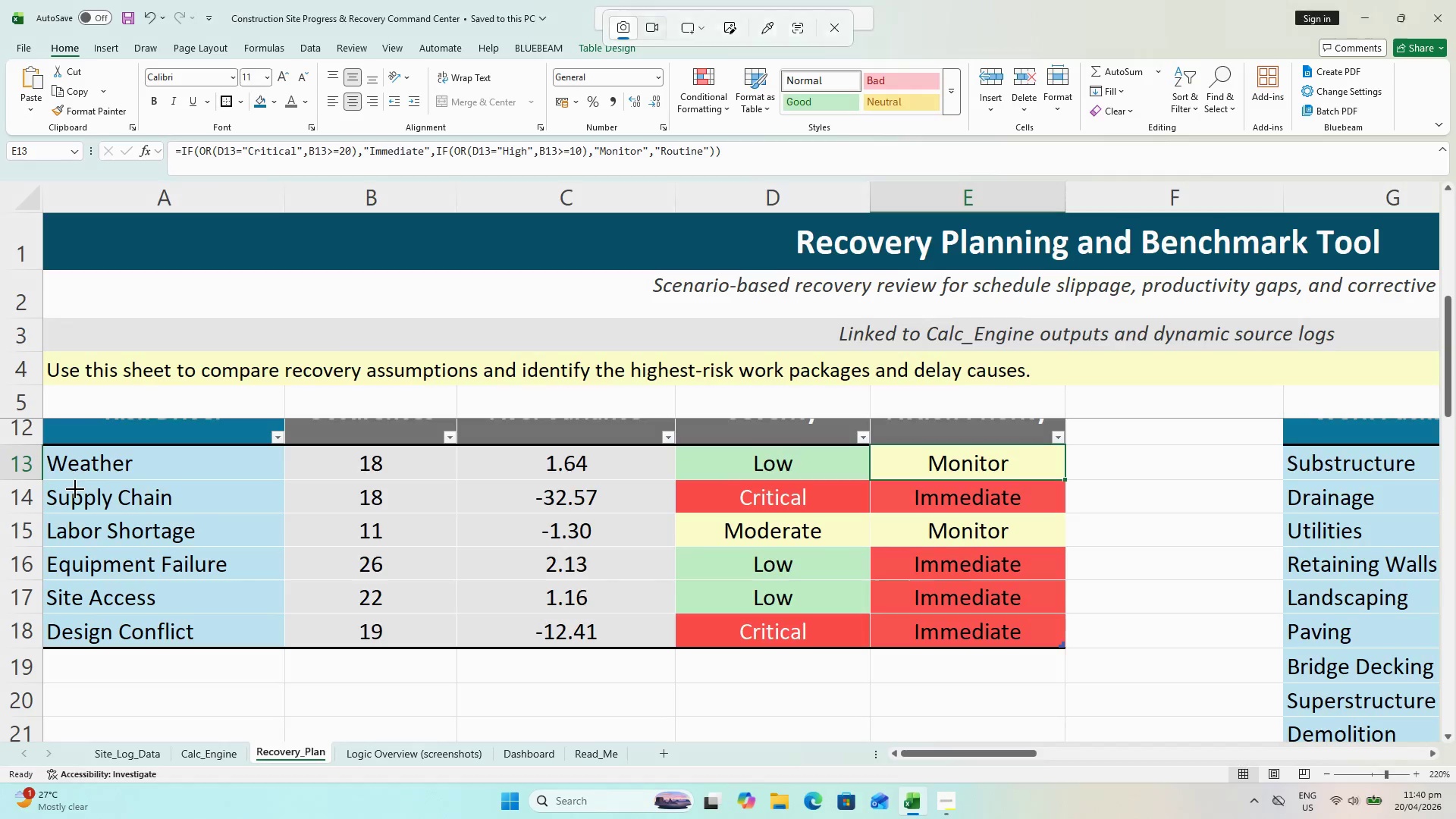 
scroll: coordinate [80, 496], scroll_direction: up, amount: 2.0
 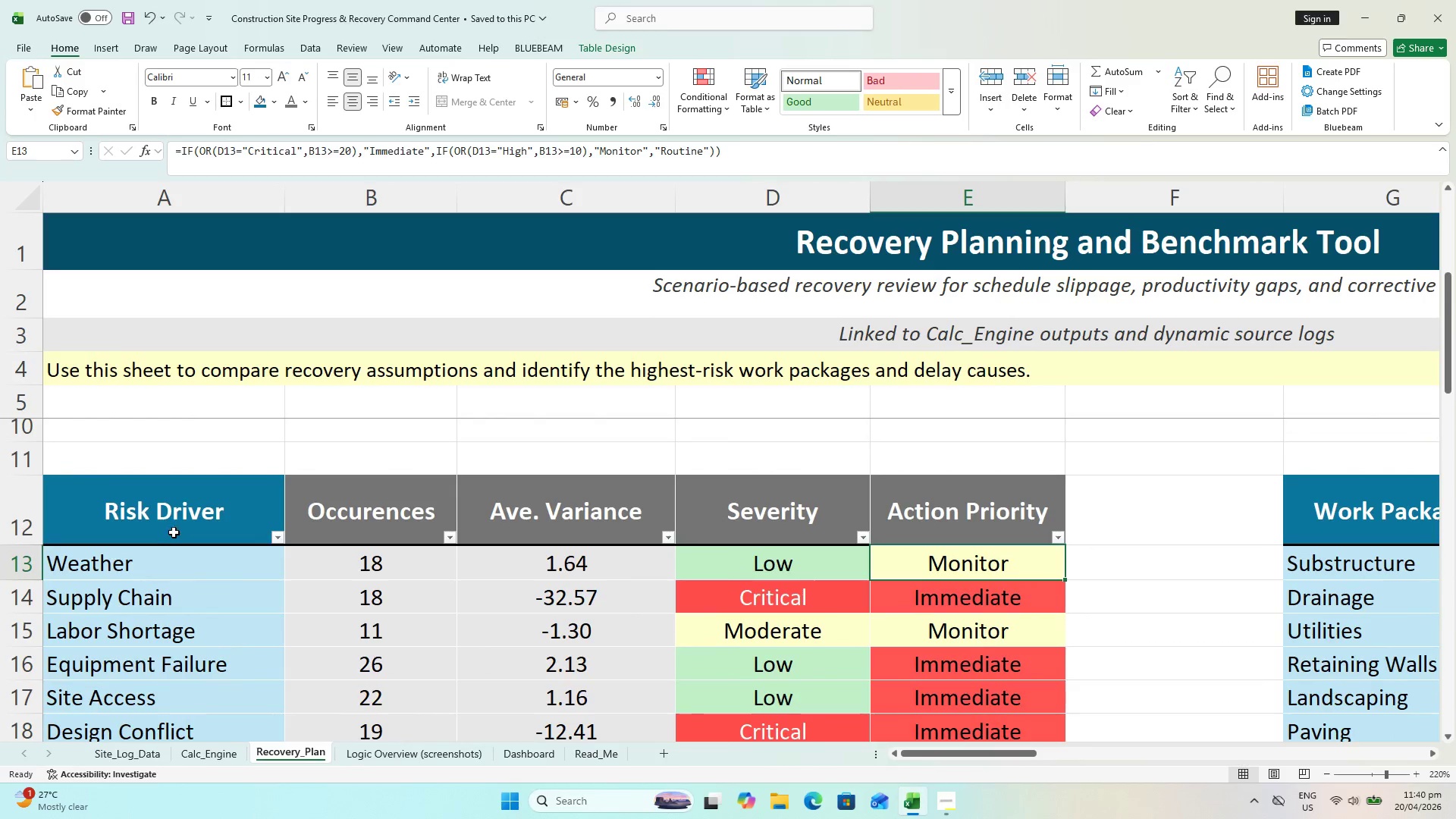 
scroll: coordinate [176, 537], scroll_direction: down, amount: 1.0
 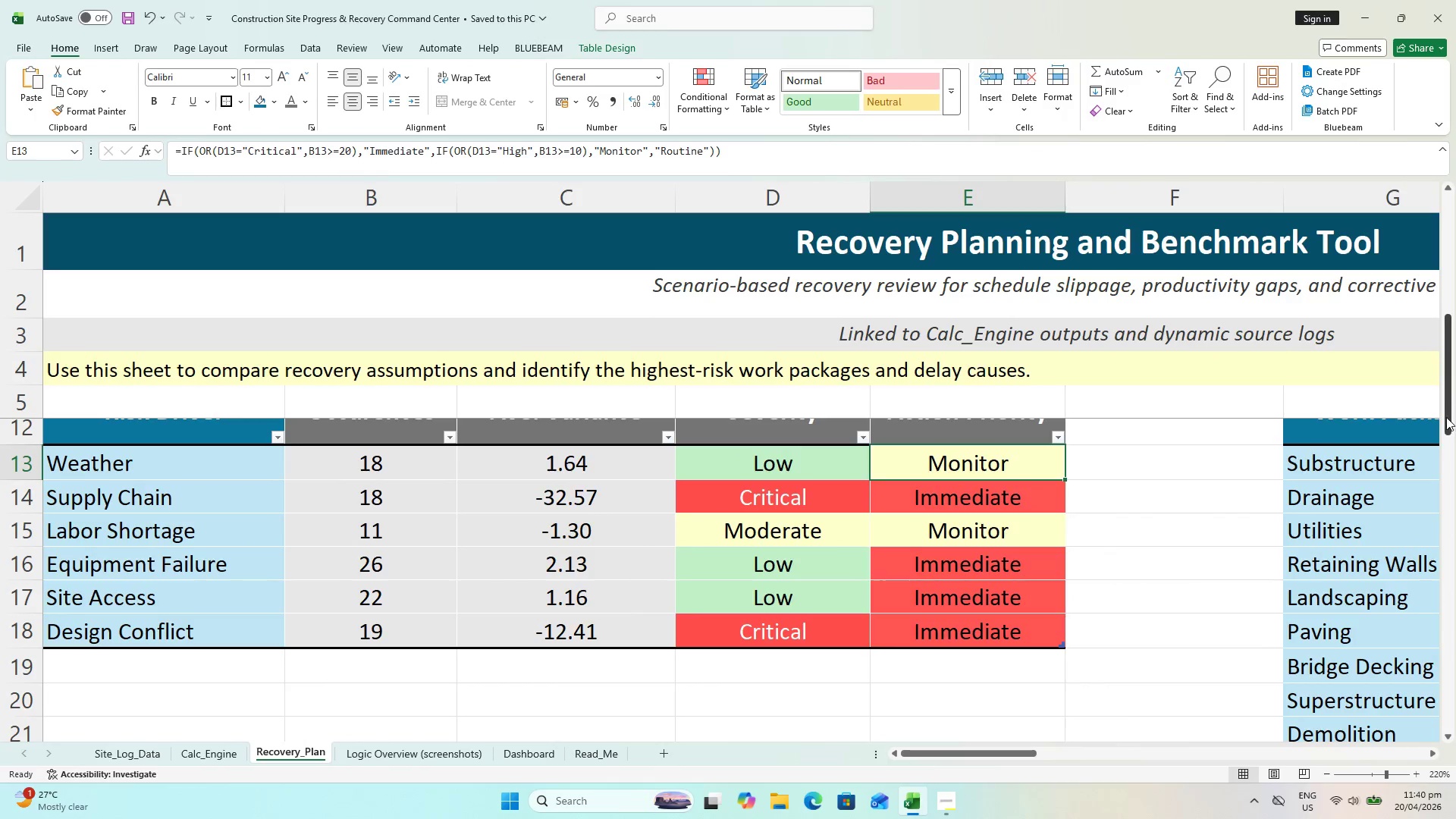 
left_click_drag(start_coordinate=[1445, 412], to_coordinate=[1454, 388])
 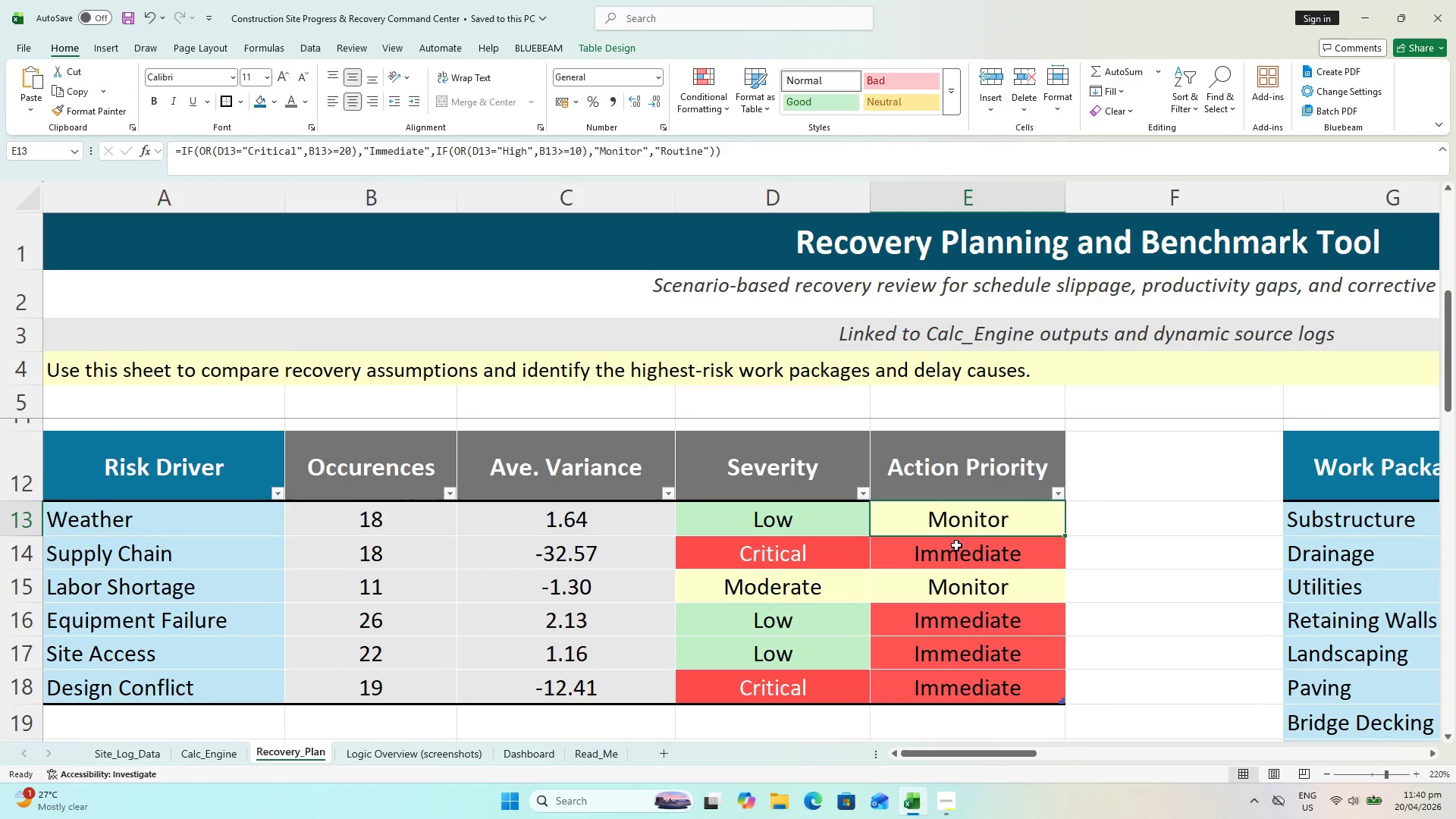 
left_click([962, 529])
 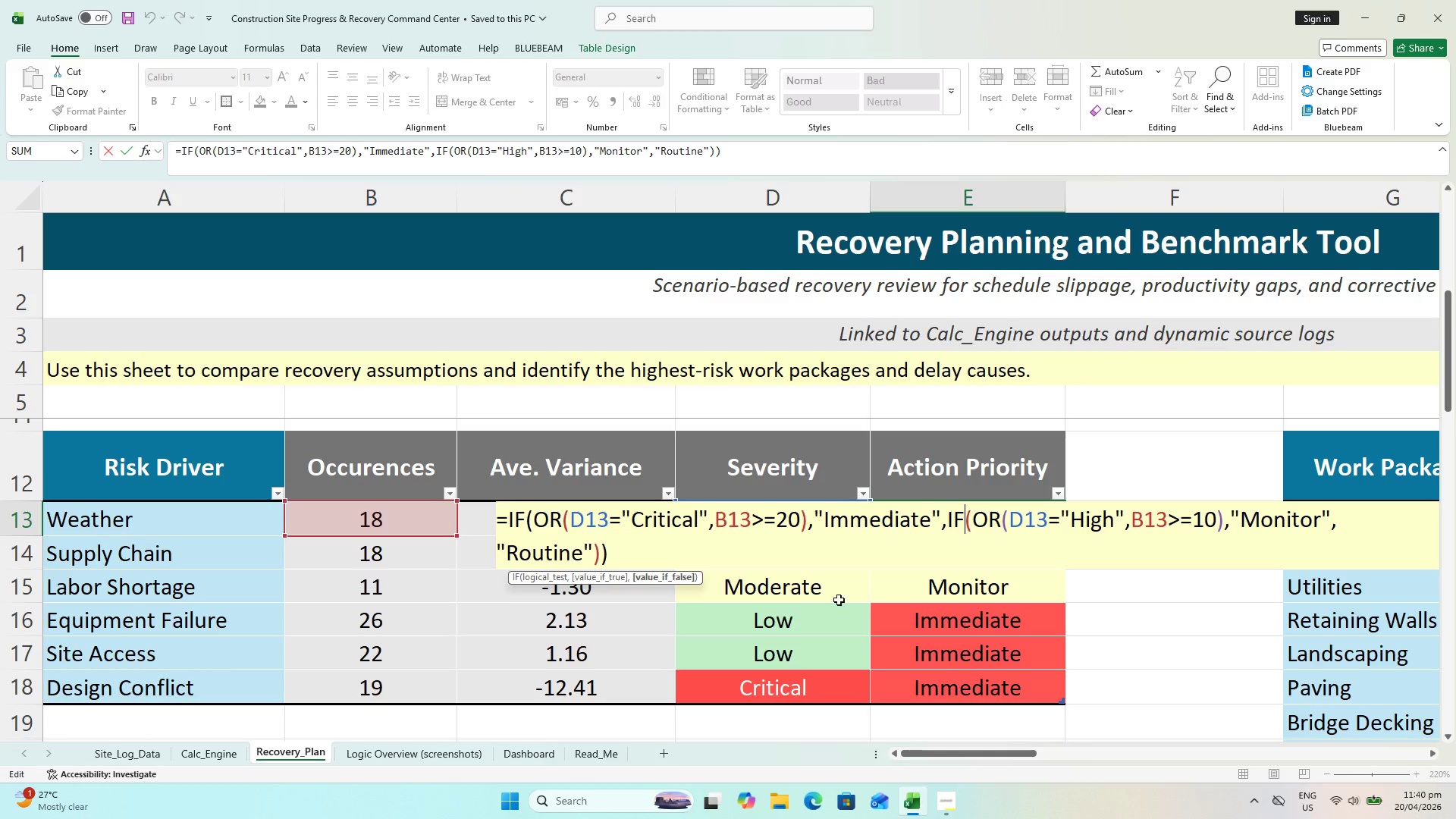 
key(Meta+Shift+S)
 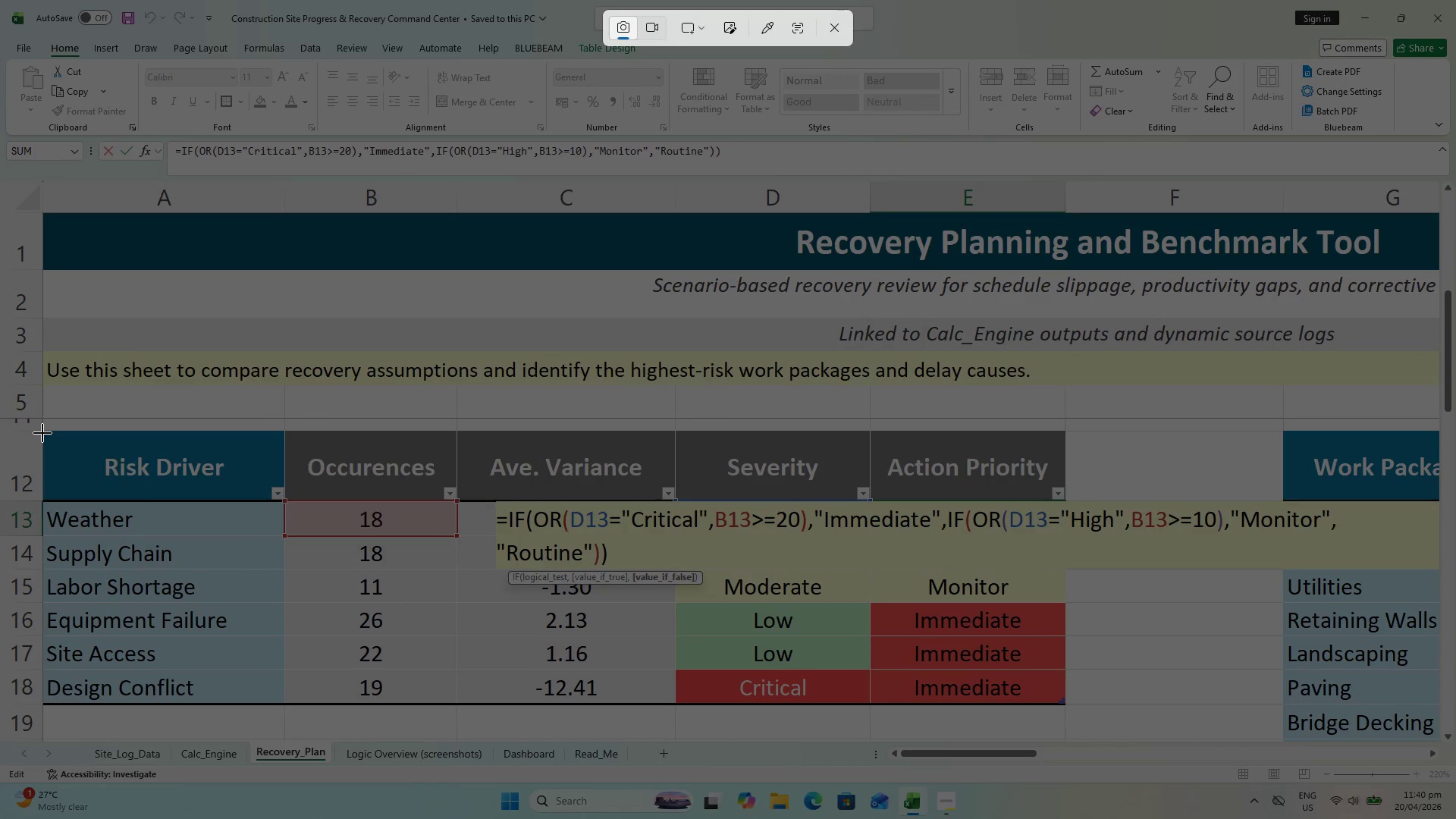 
left_click_drag(start_coordinate=[47, 430], to_coordinate=[1326, 704])
 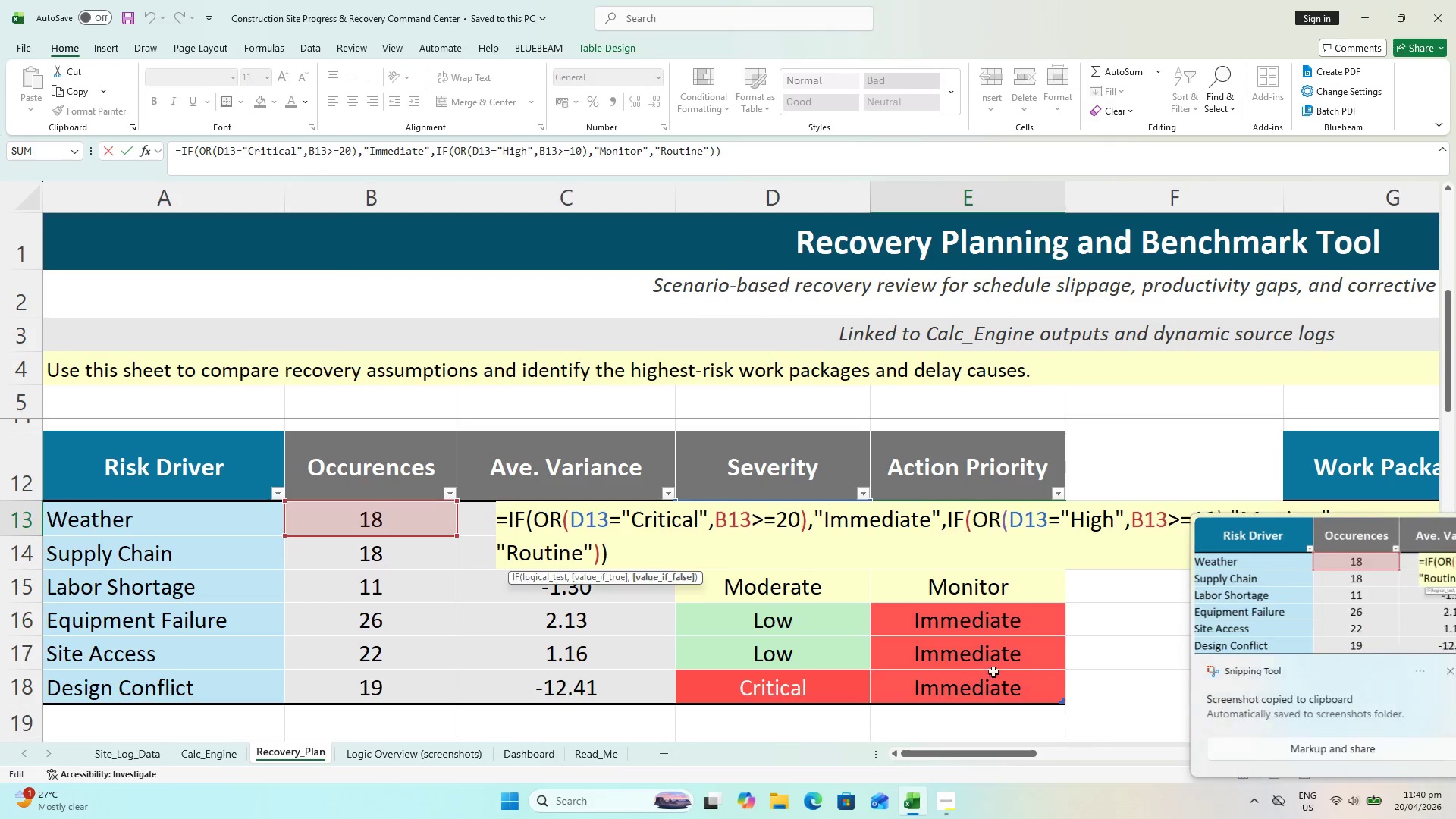 
key(Alt+Tab)